 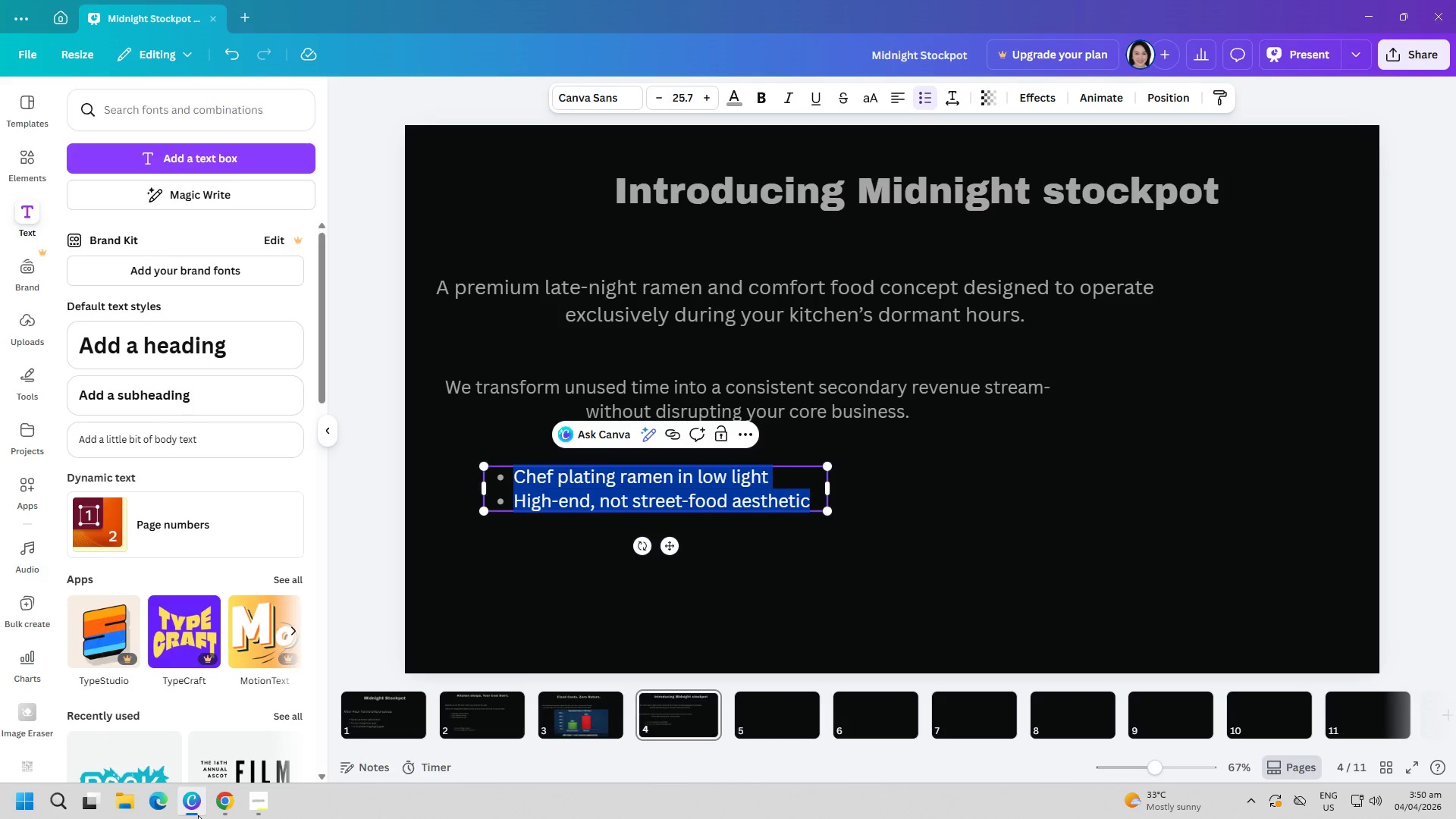 
left_click([198, 815])
 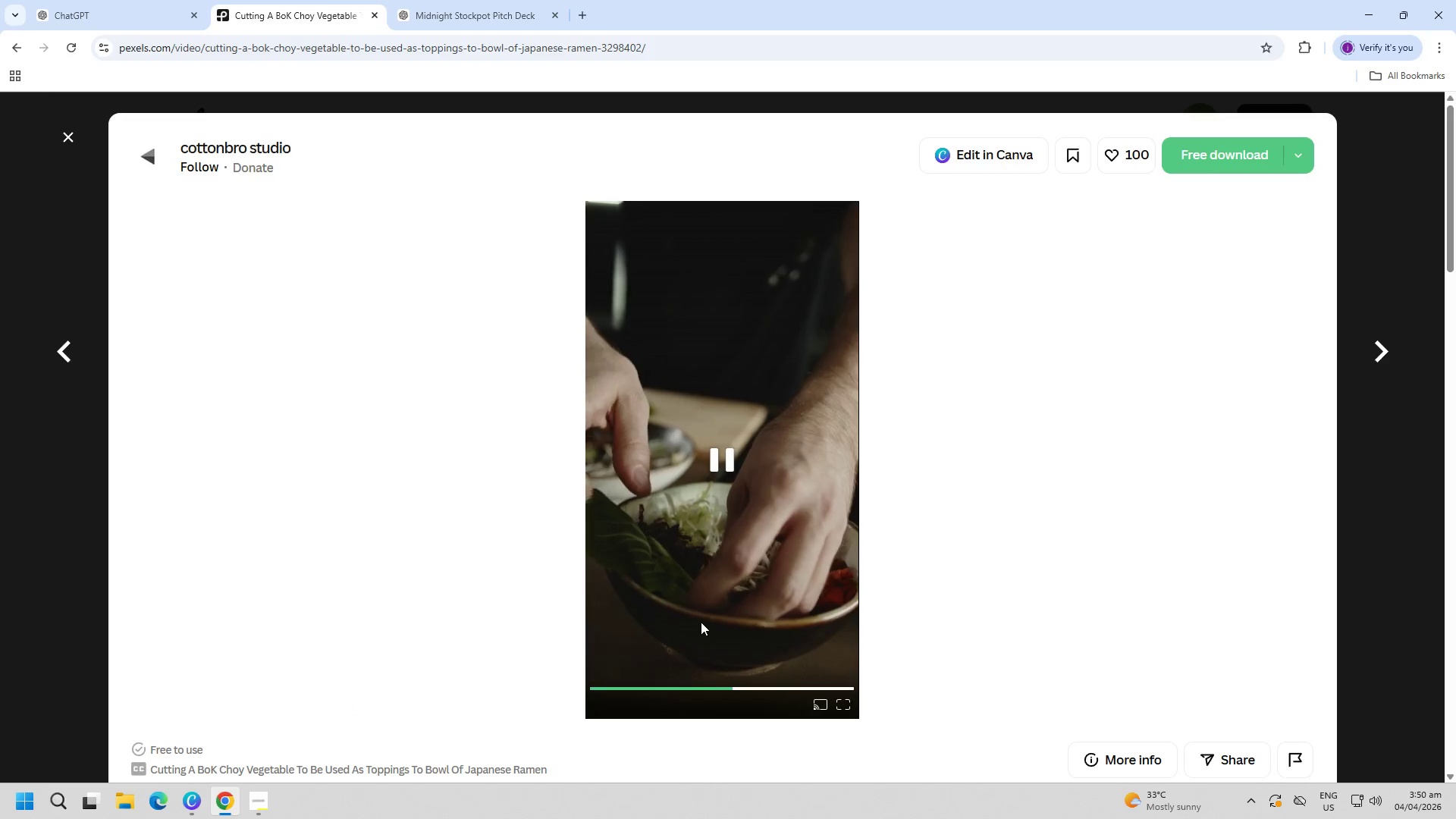 
left_click([1219, 167])
 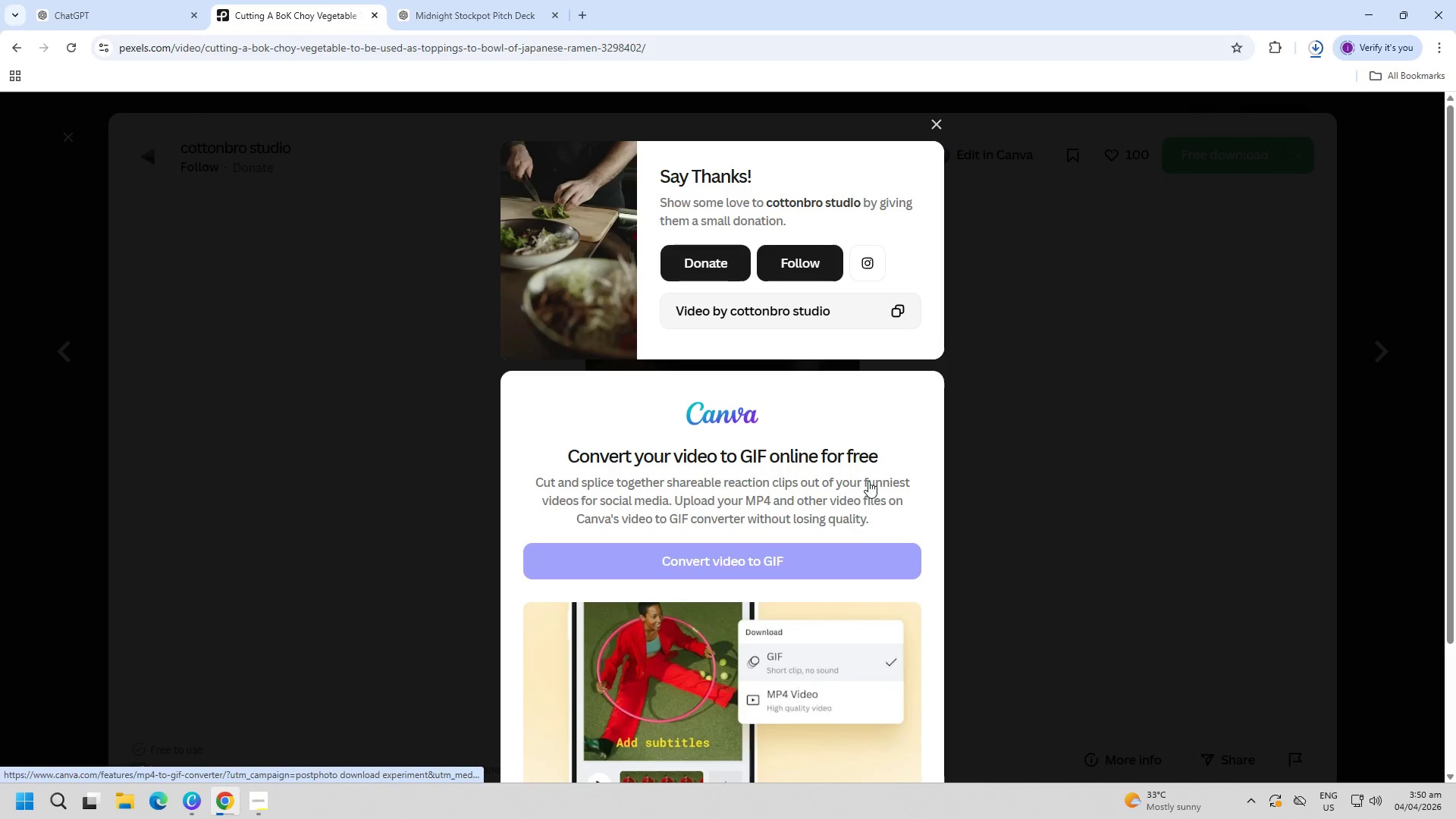 
scroll: coordinate [819, 561], scroll_direction: down, amount: 1.0
 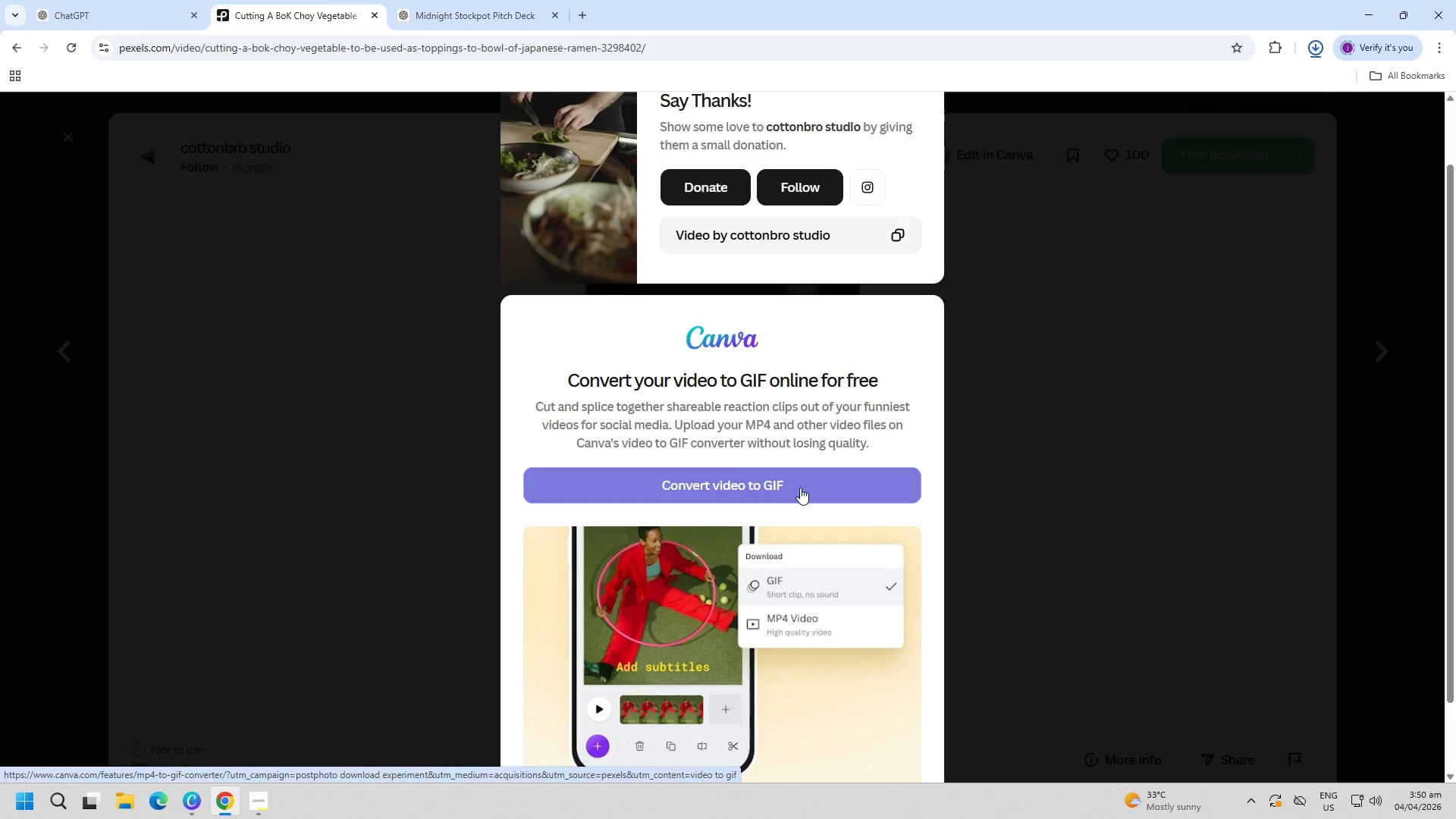 
left_click([800, 488])
 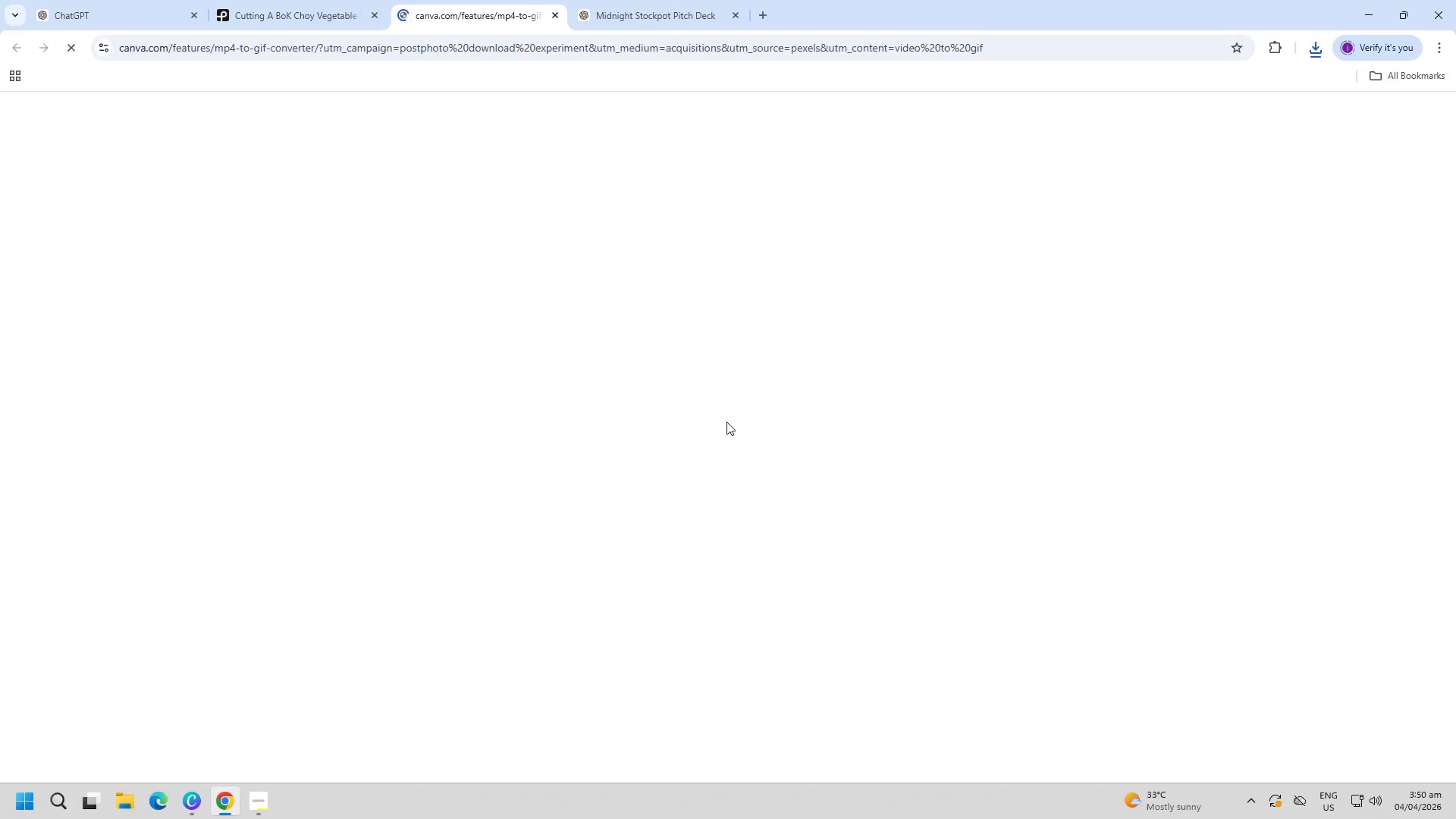 
mouse_move([562, 40])
 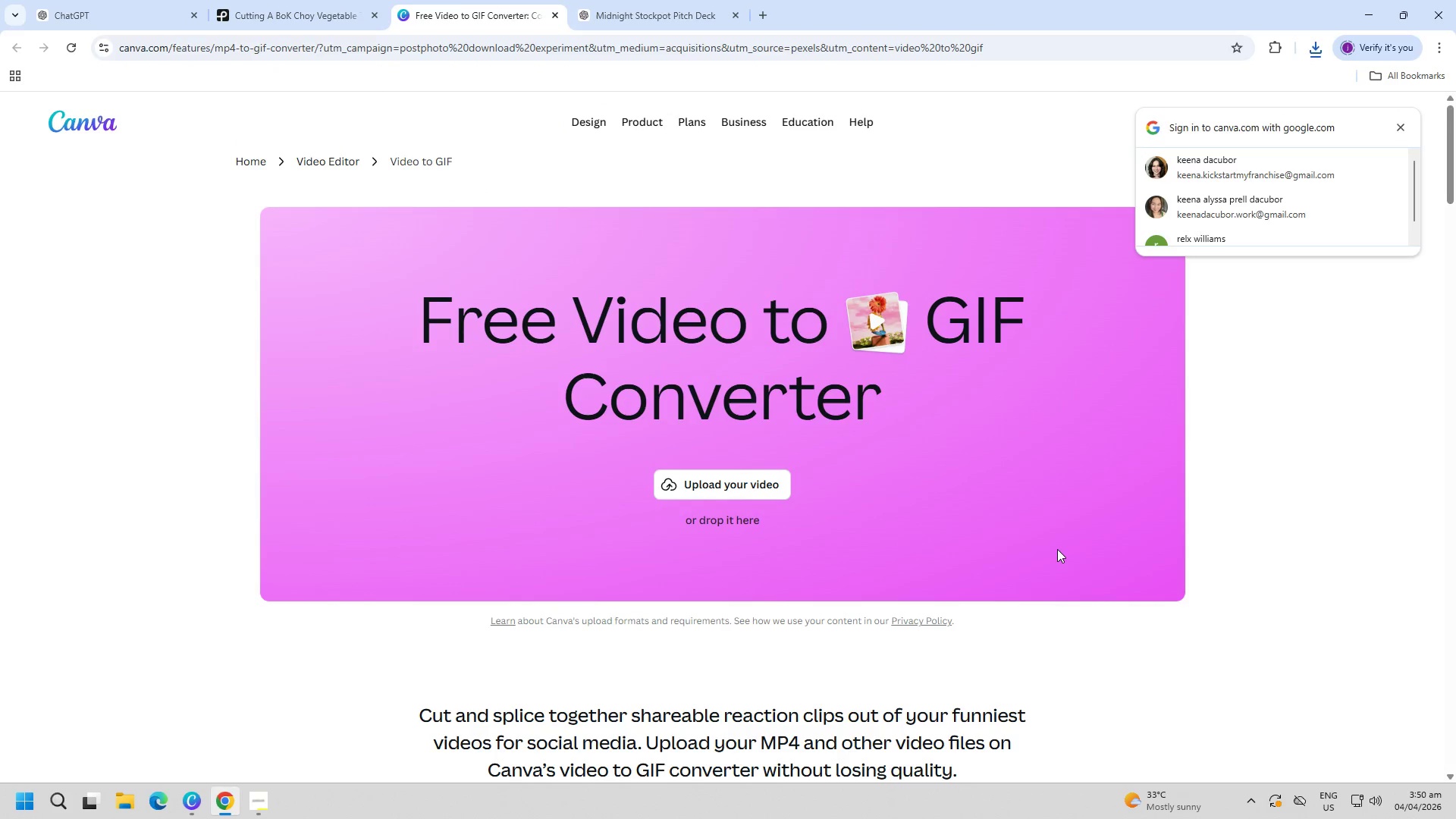 
left_click([744, 483])
 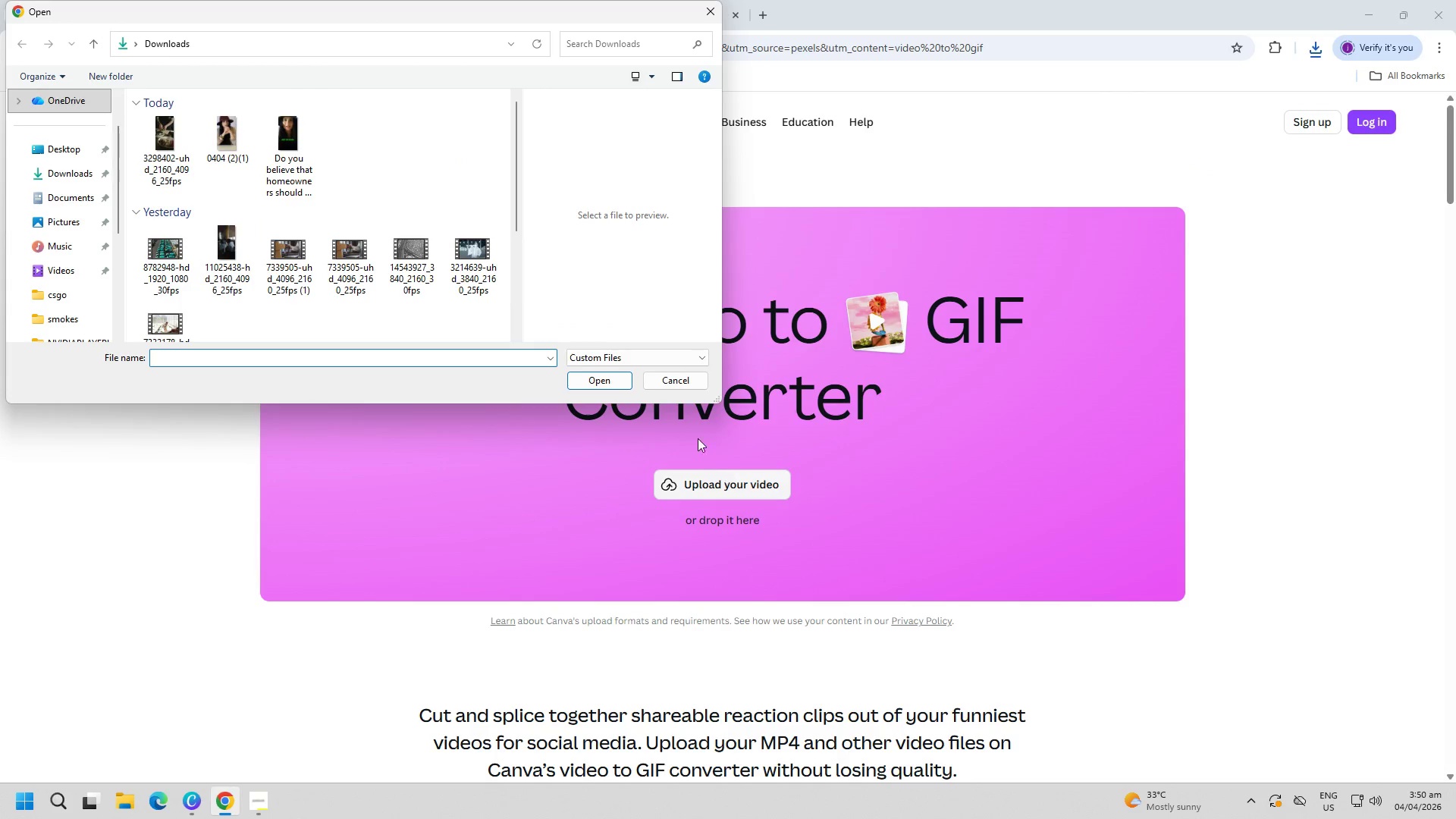 
left_click([672, 382])
 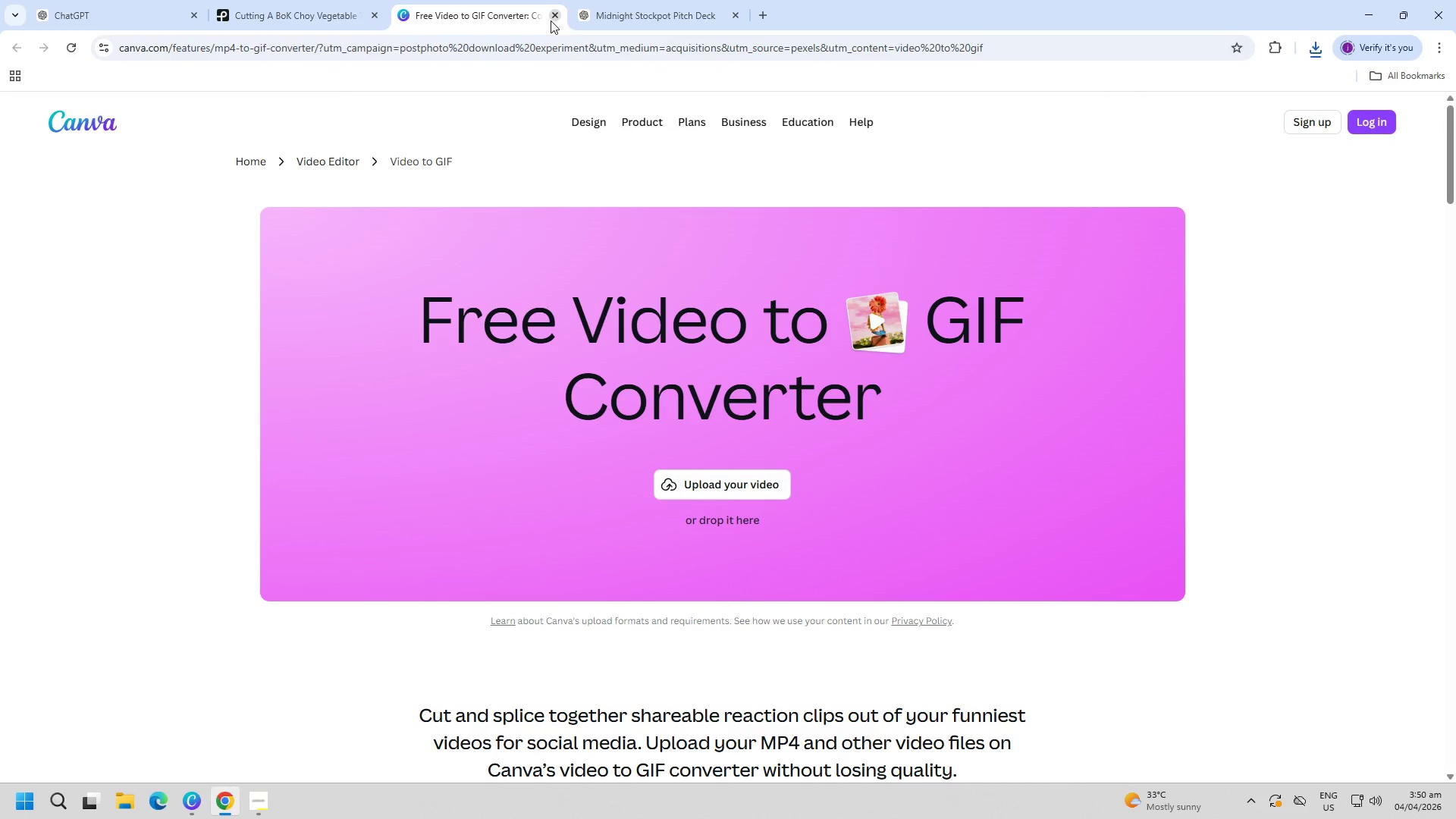 
double_click([298, 0])
 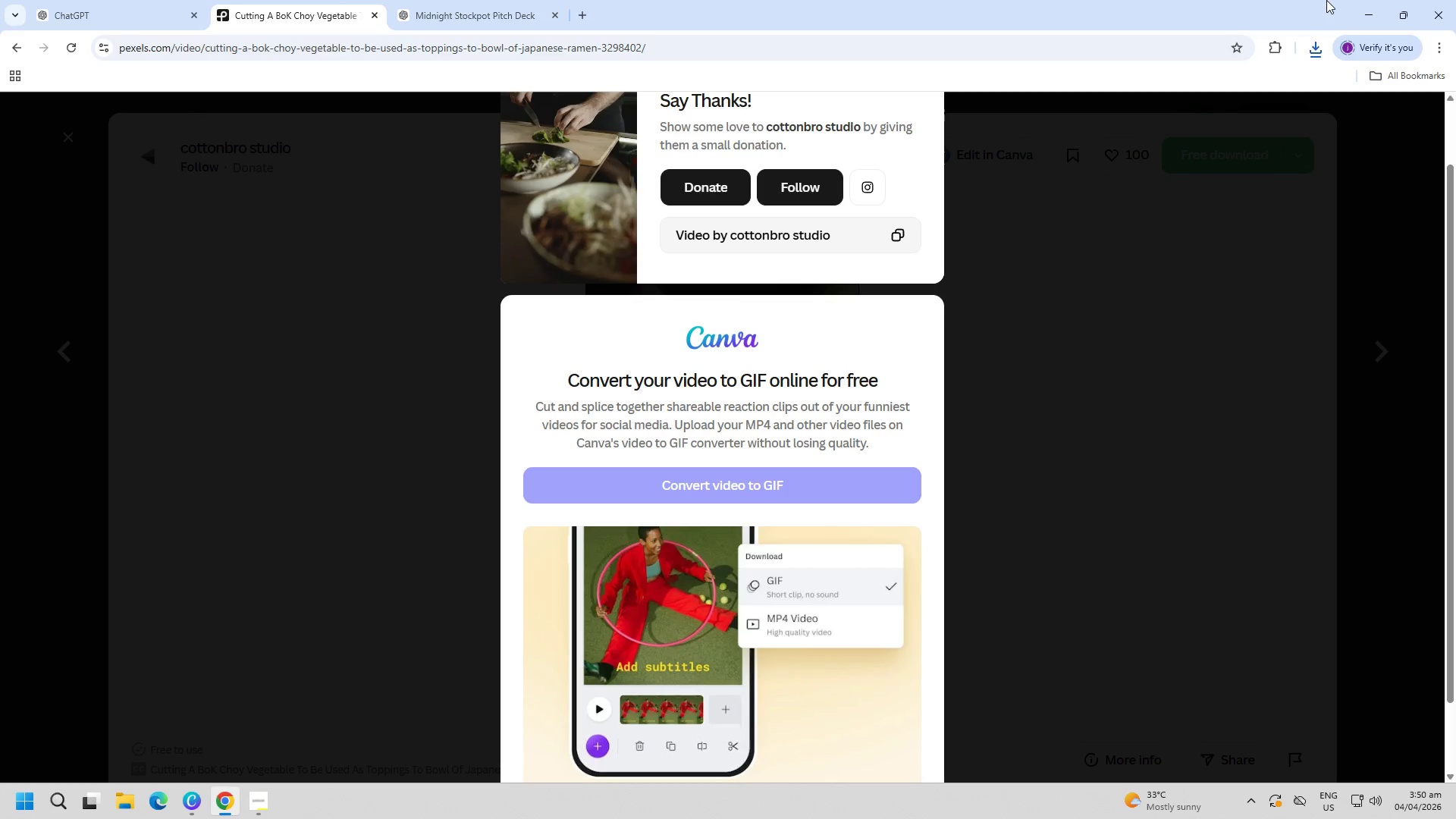 
left_click([1360, 6])
 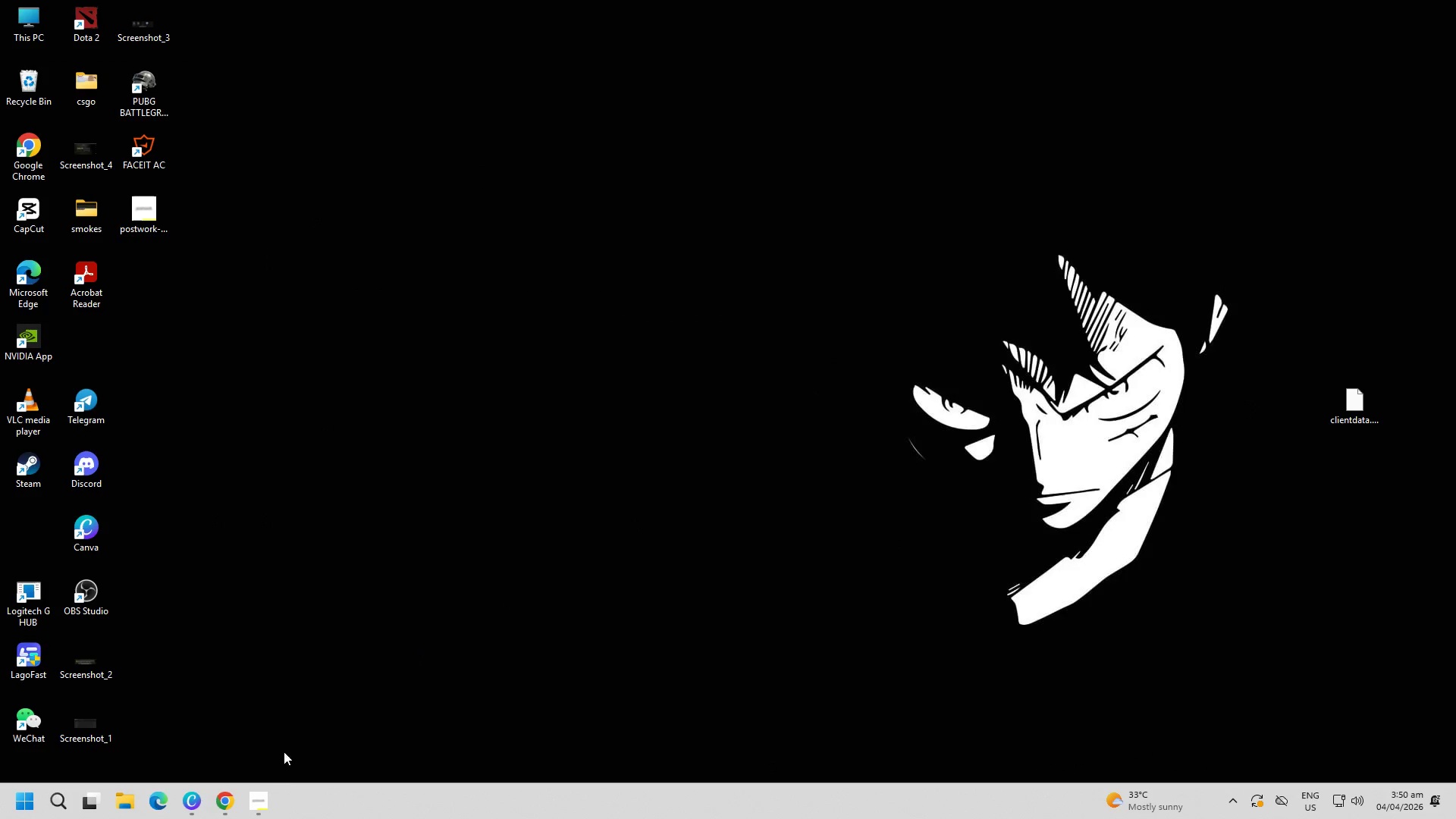 
left_click([266, 799])